 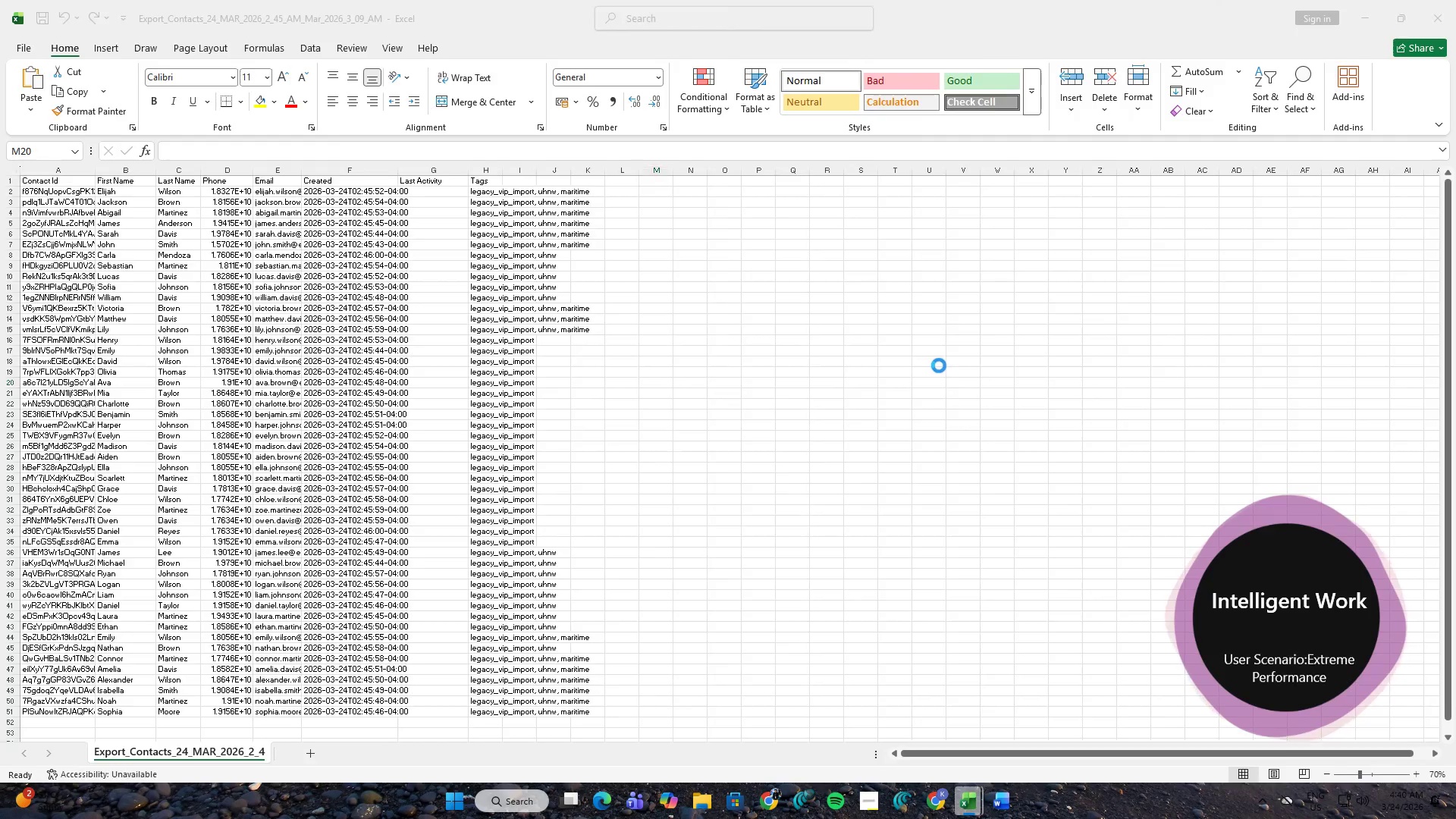 
left_click([1455, 0])
 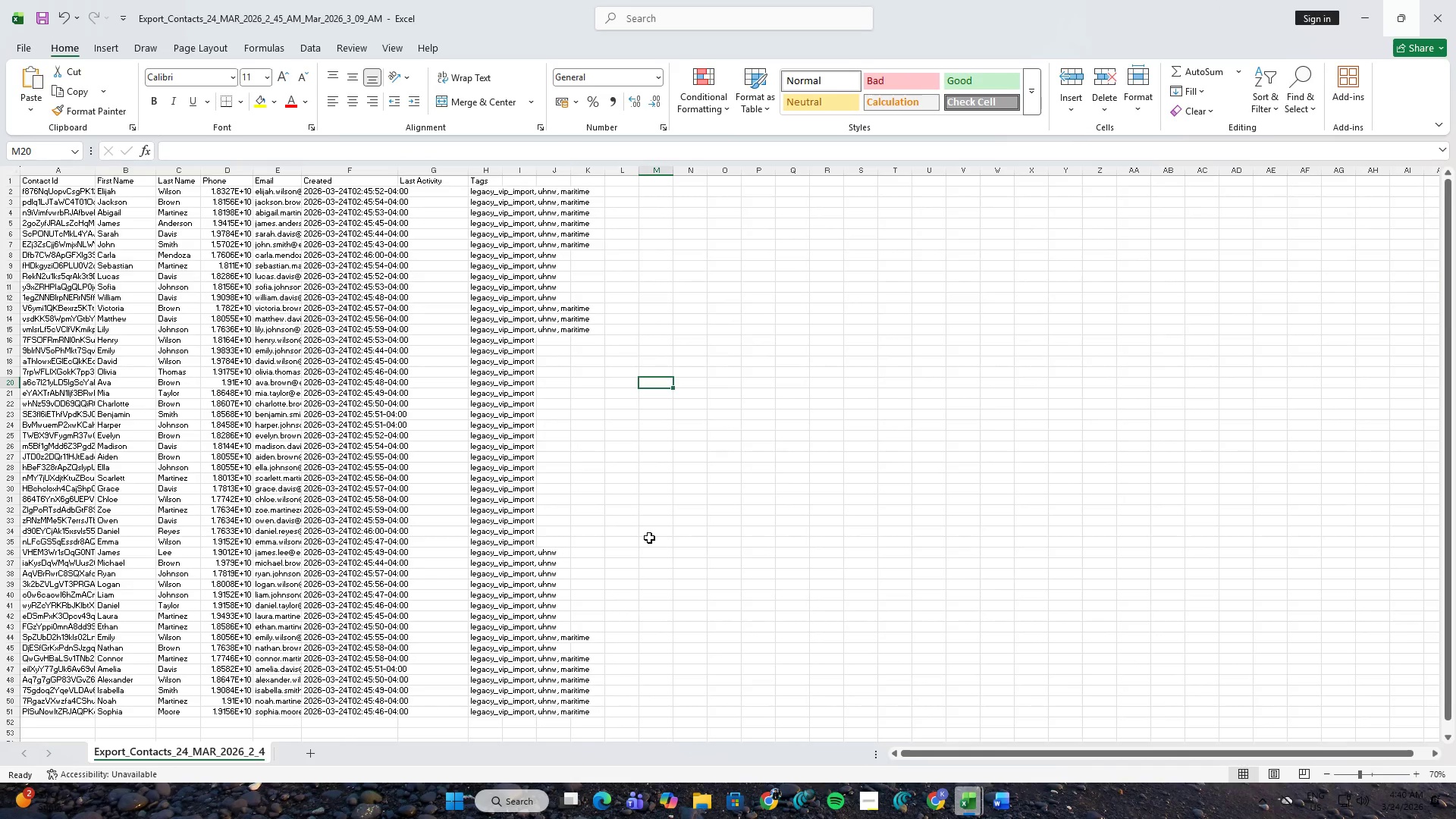 
left_click([697, 795])
 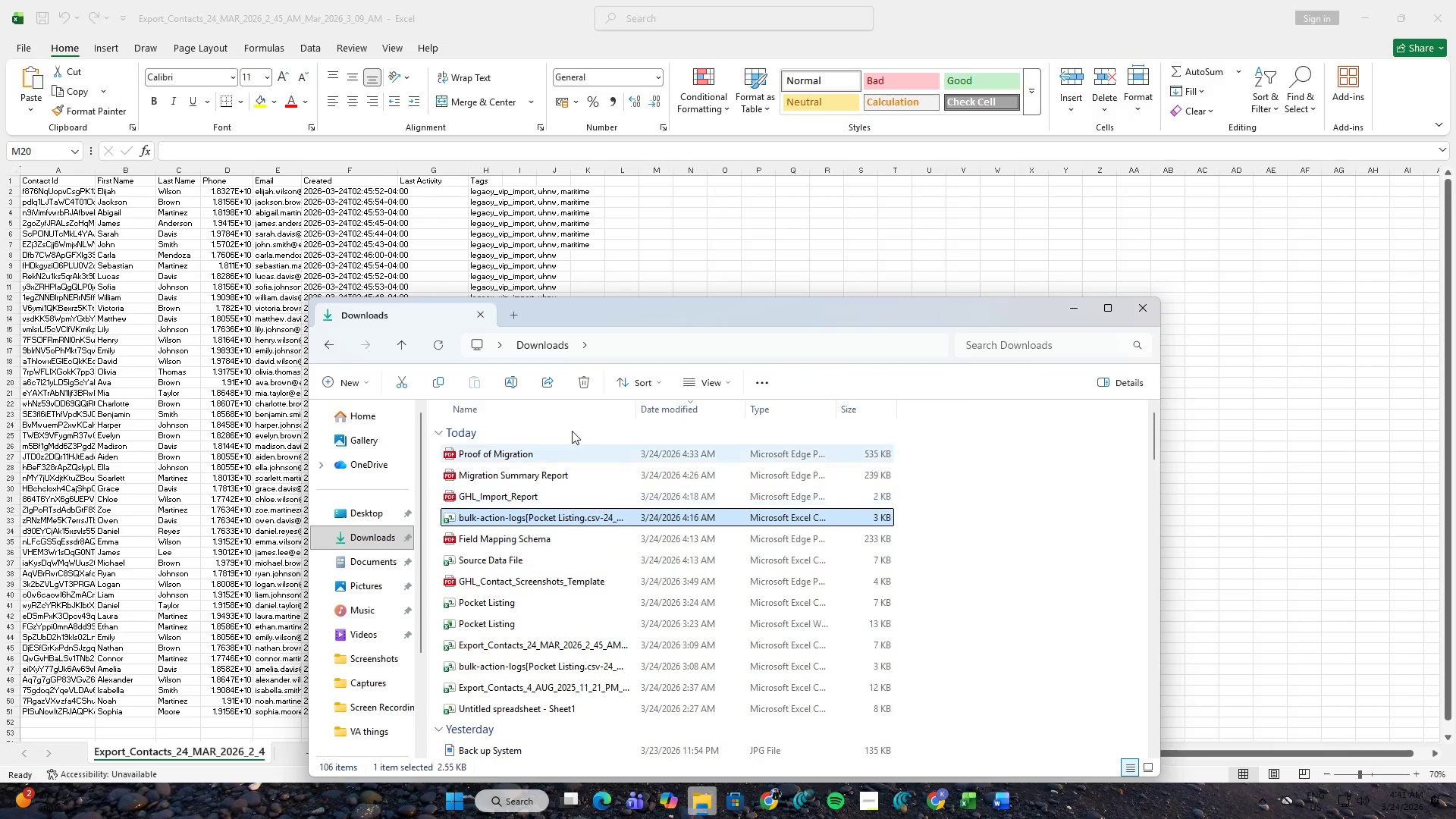 
wait(5.36)
 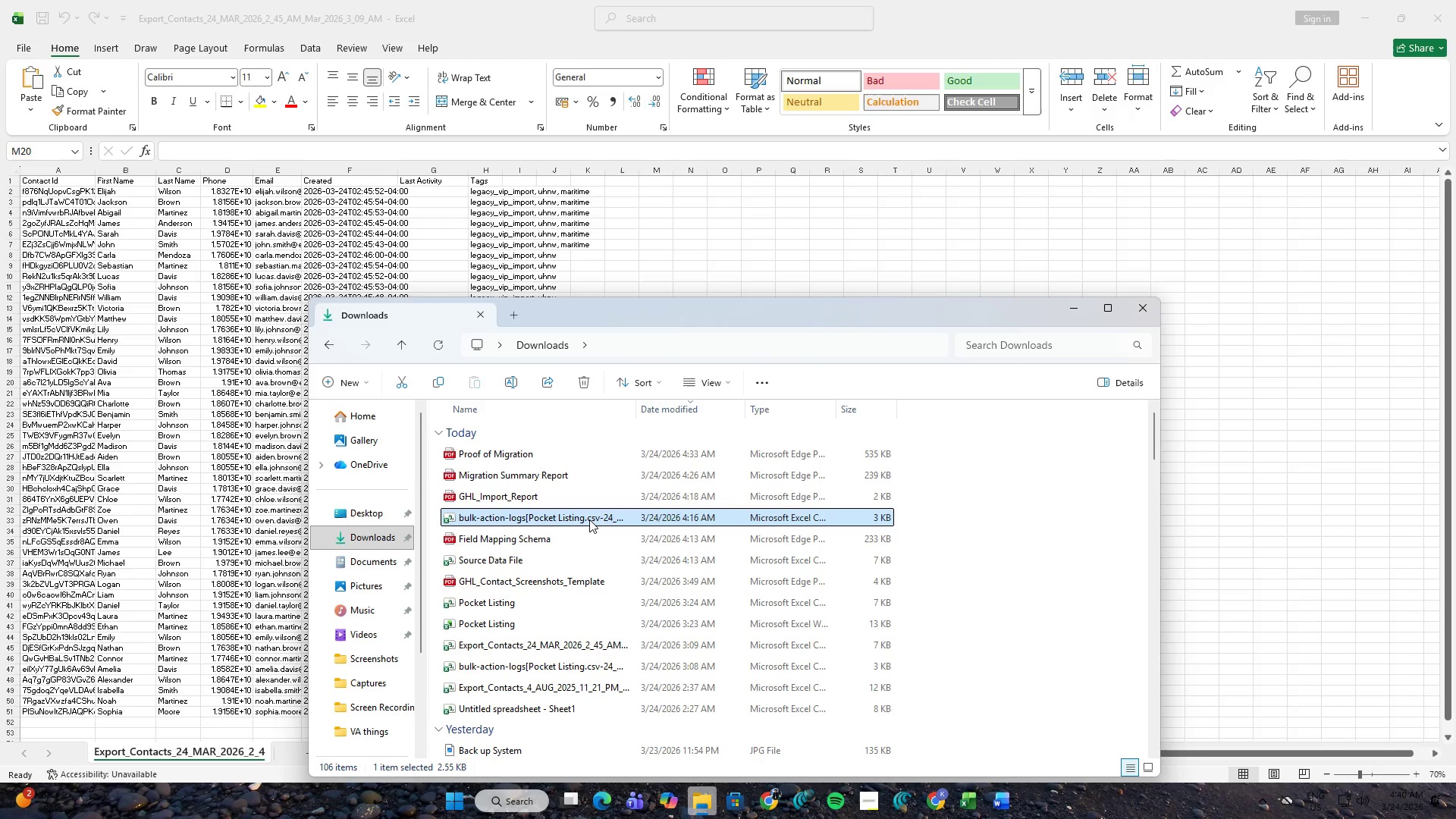 
left_click([450, 0])
 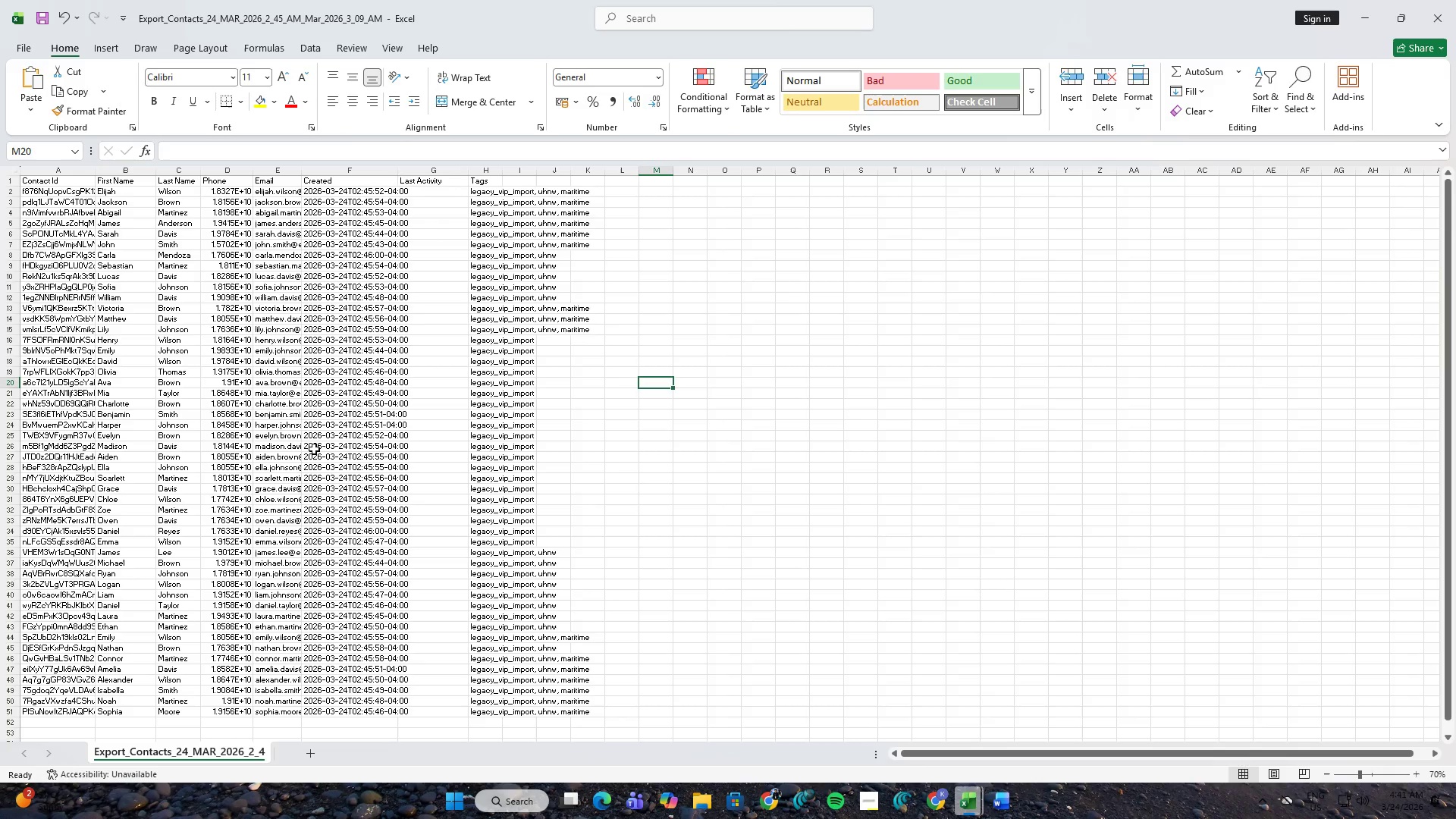 
wait(17.39)
 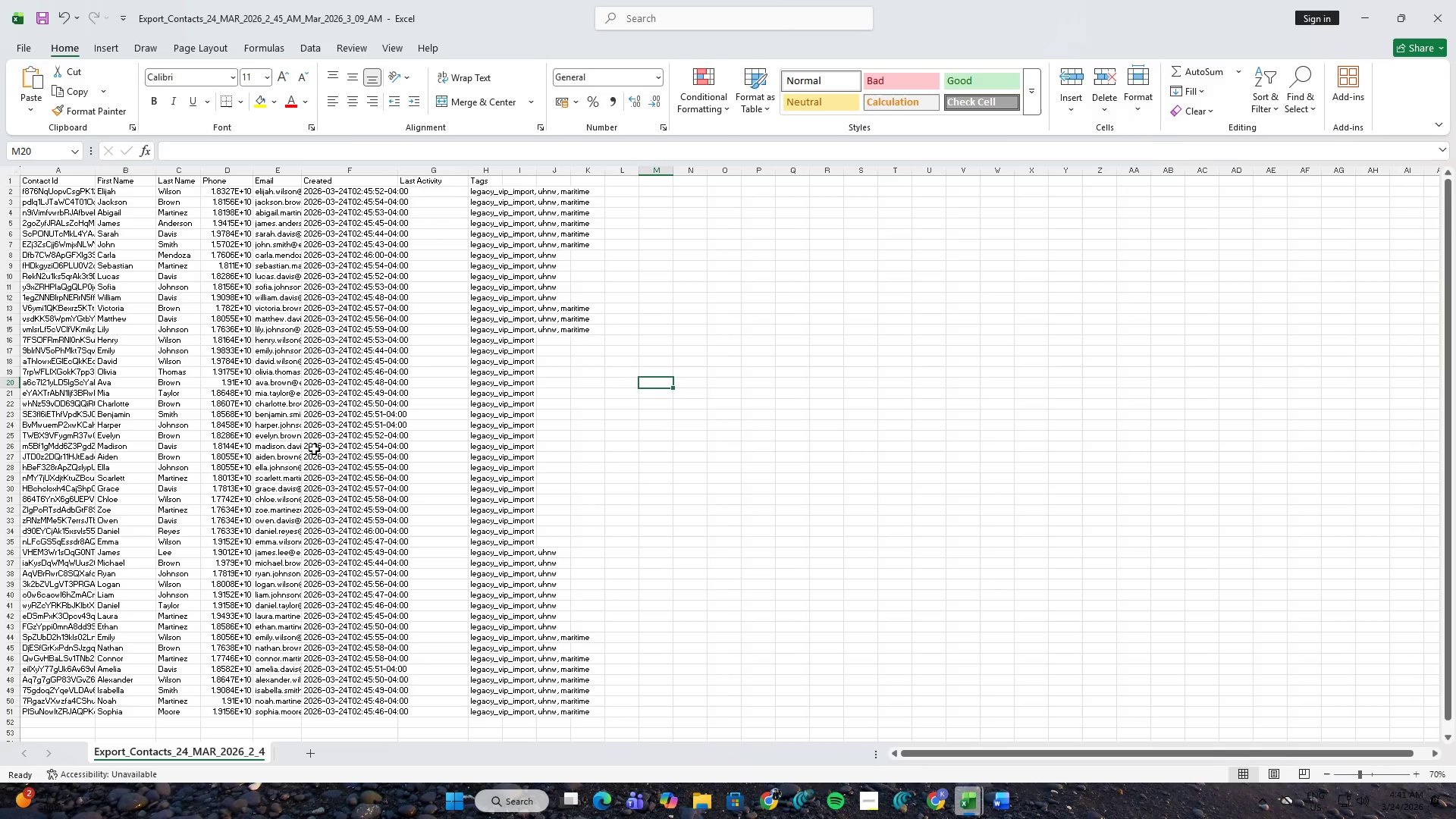 
left_click([22, 55])
 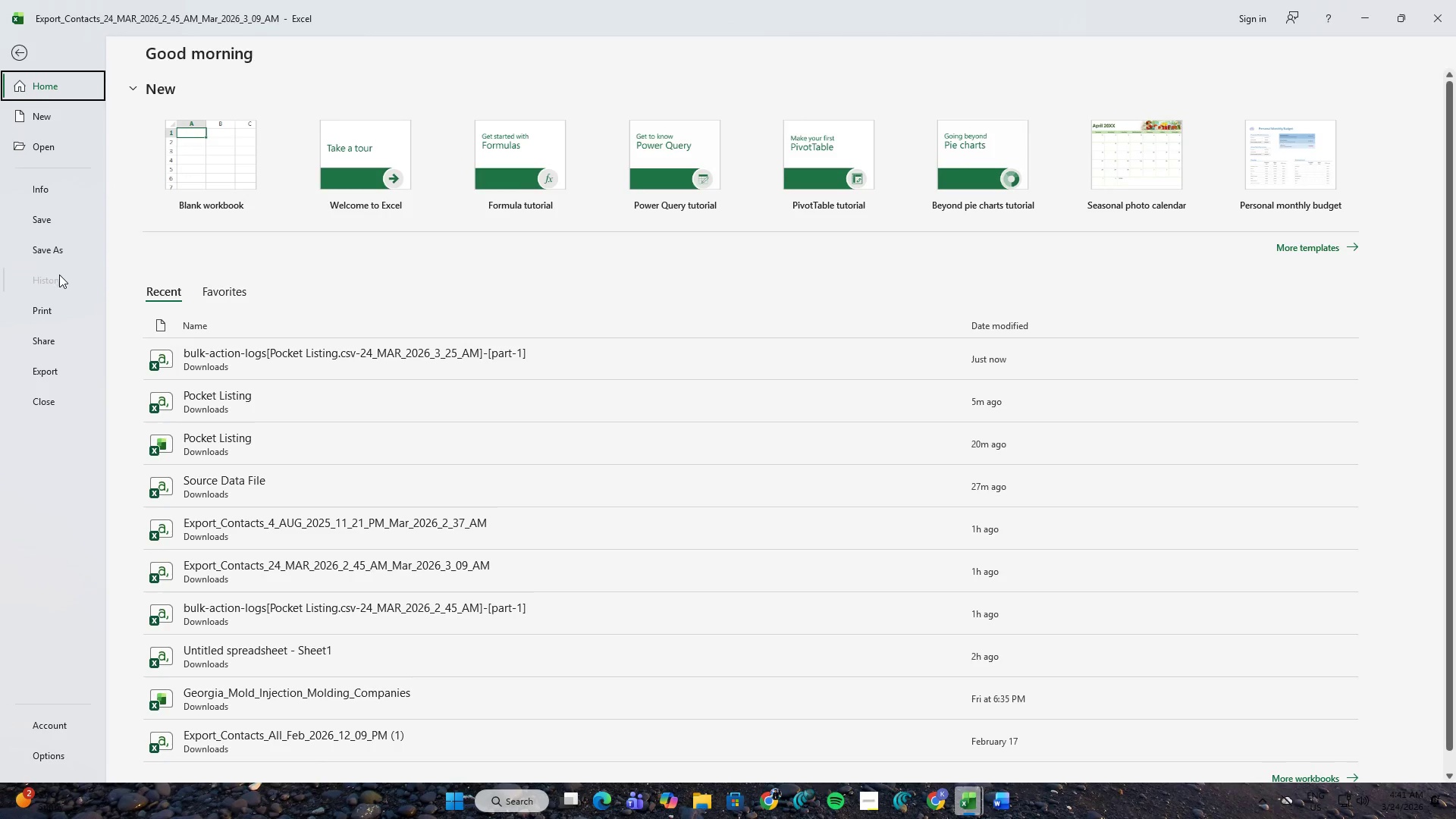 
left_click([67, 259])
 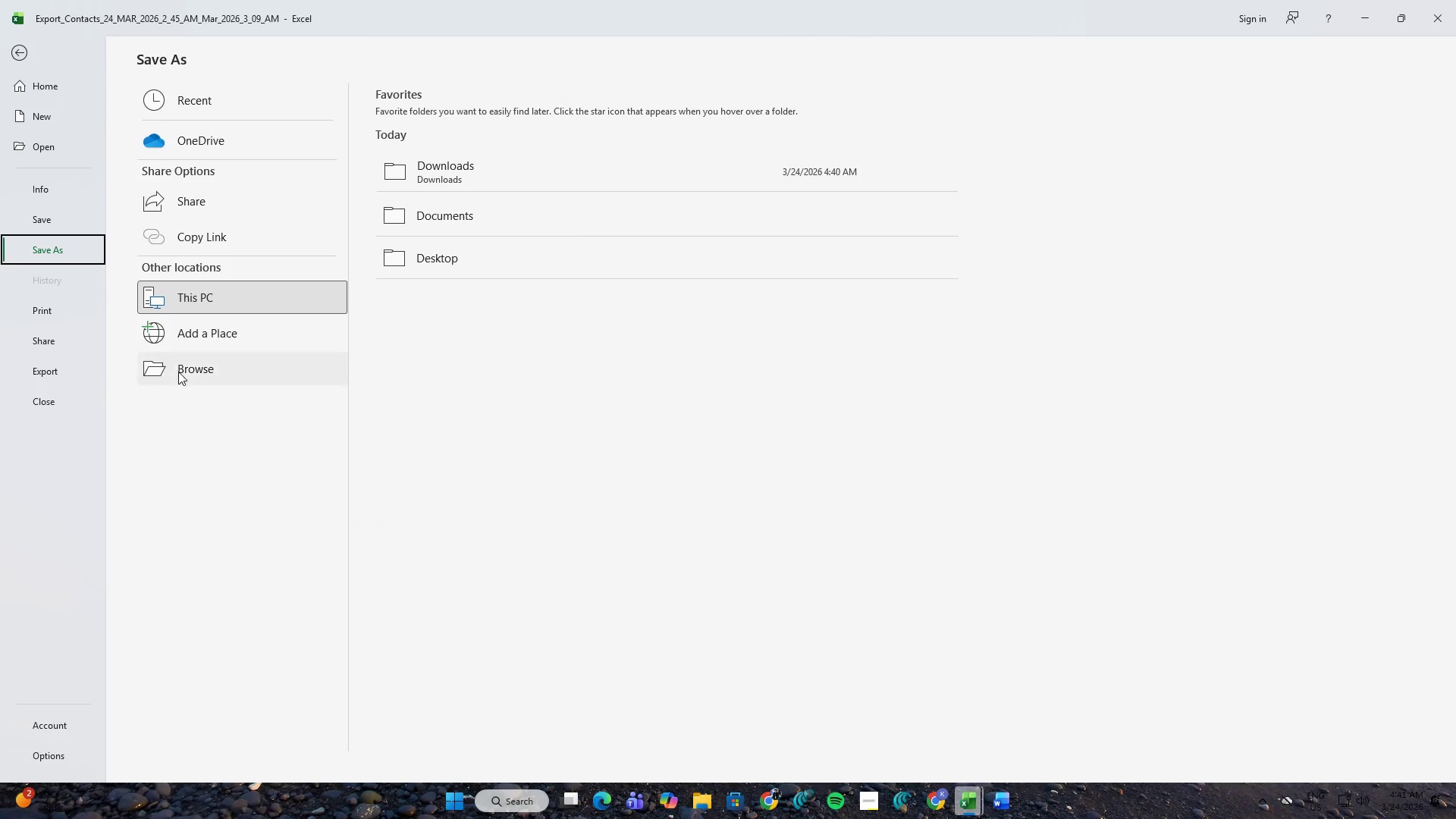 
left_click([184, 375])
 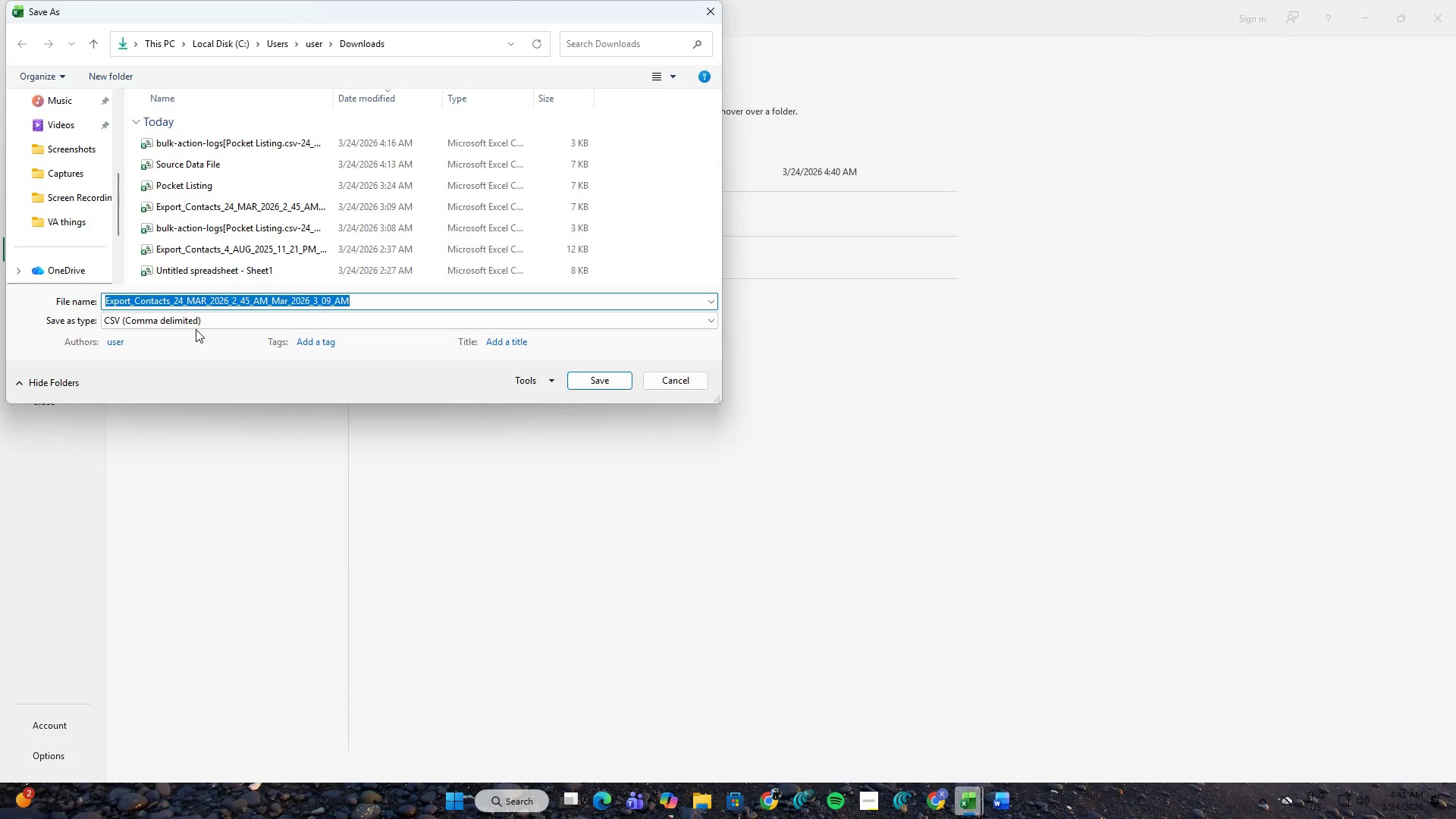 
double_click([201, 322])
 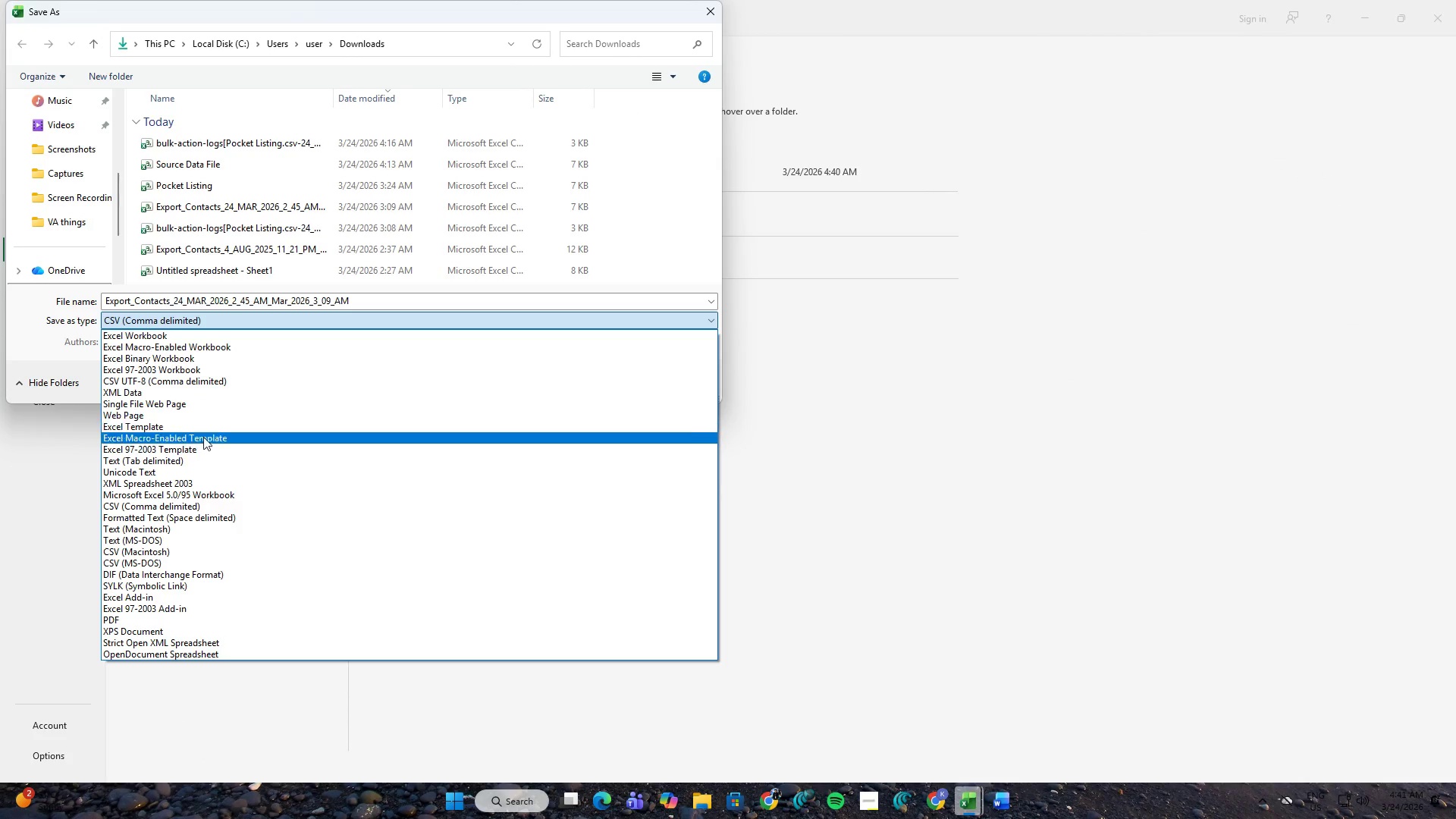 
left_click([500, 711])
 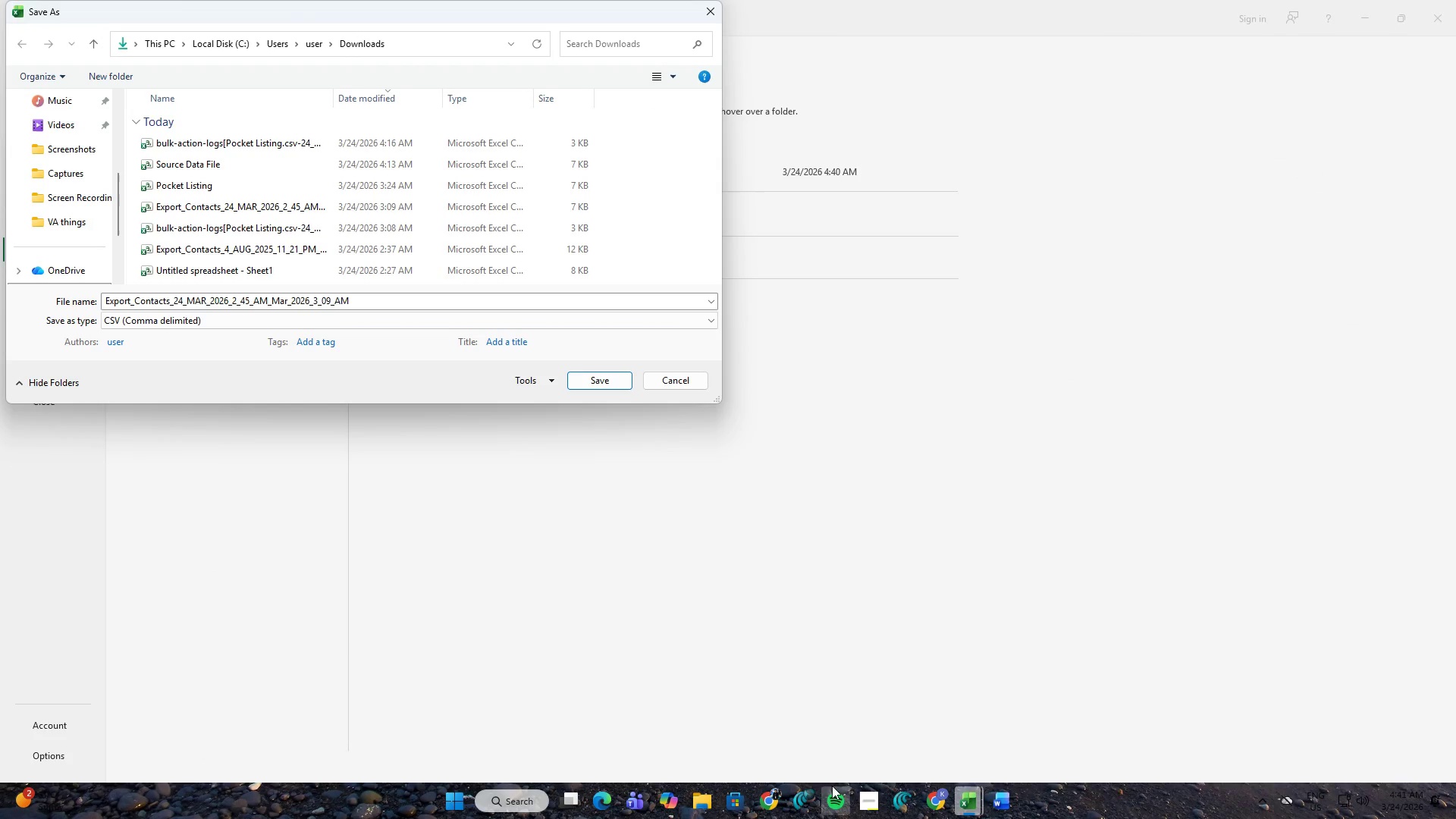 
left_click([859, 795])